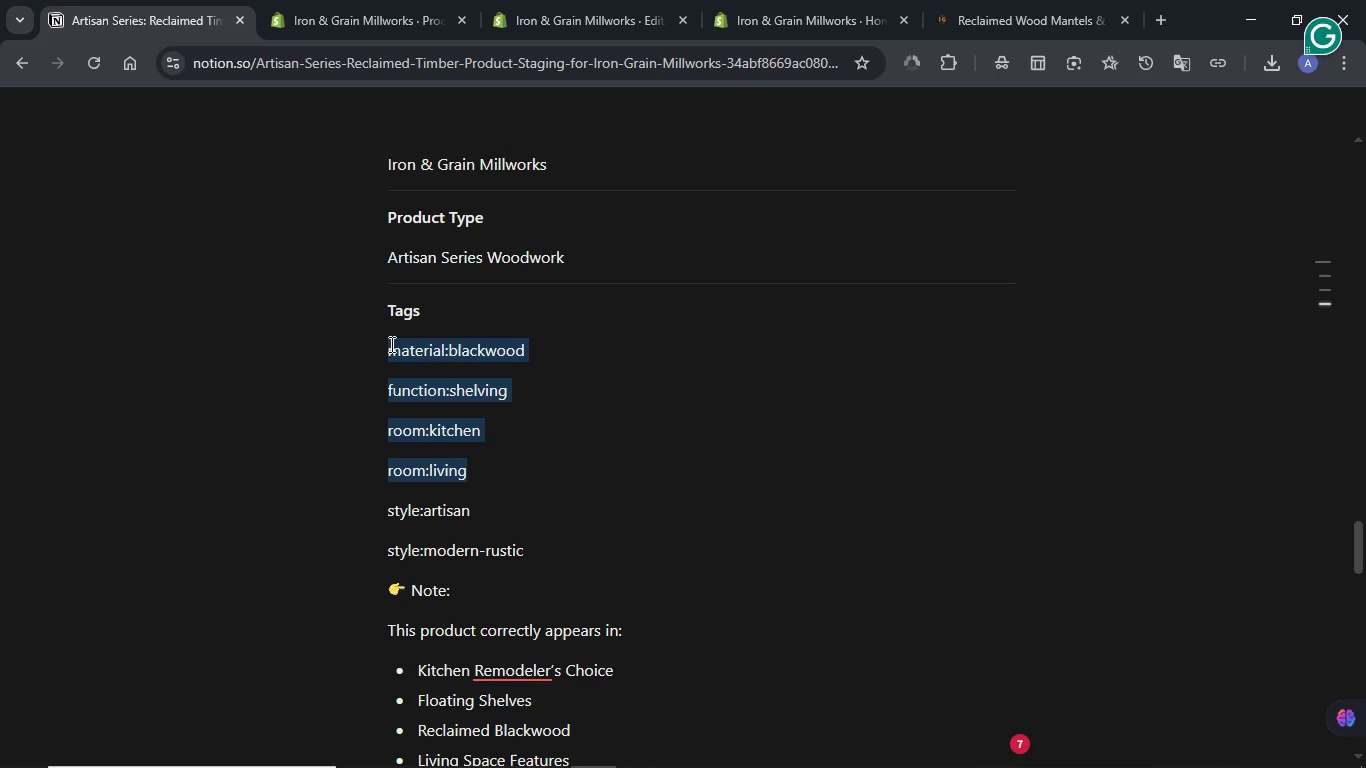 
key(Shift+ArrowDown)
 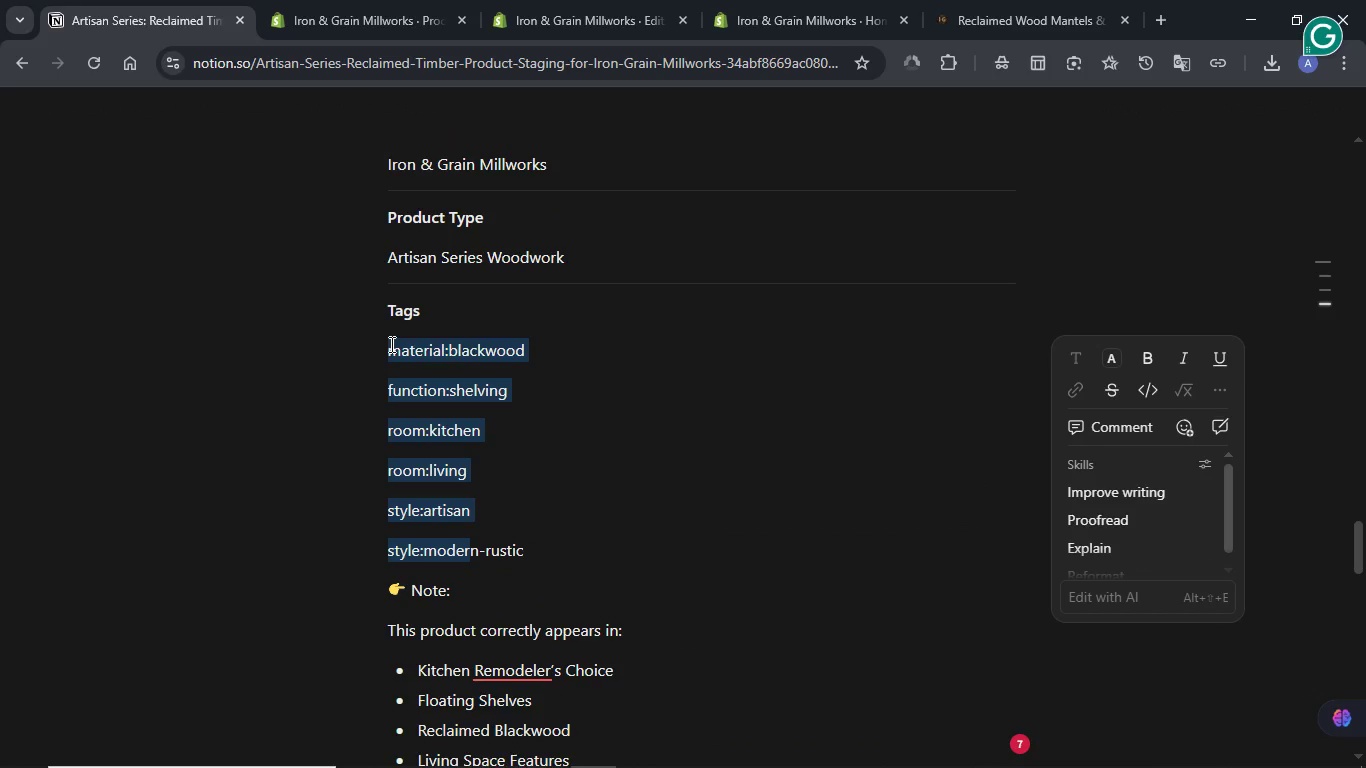 
key(Shift+ArrowRight)
 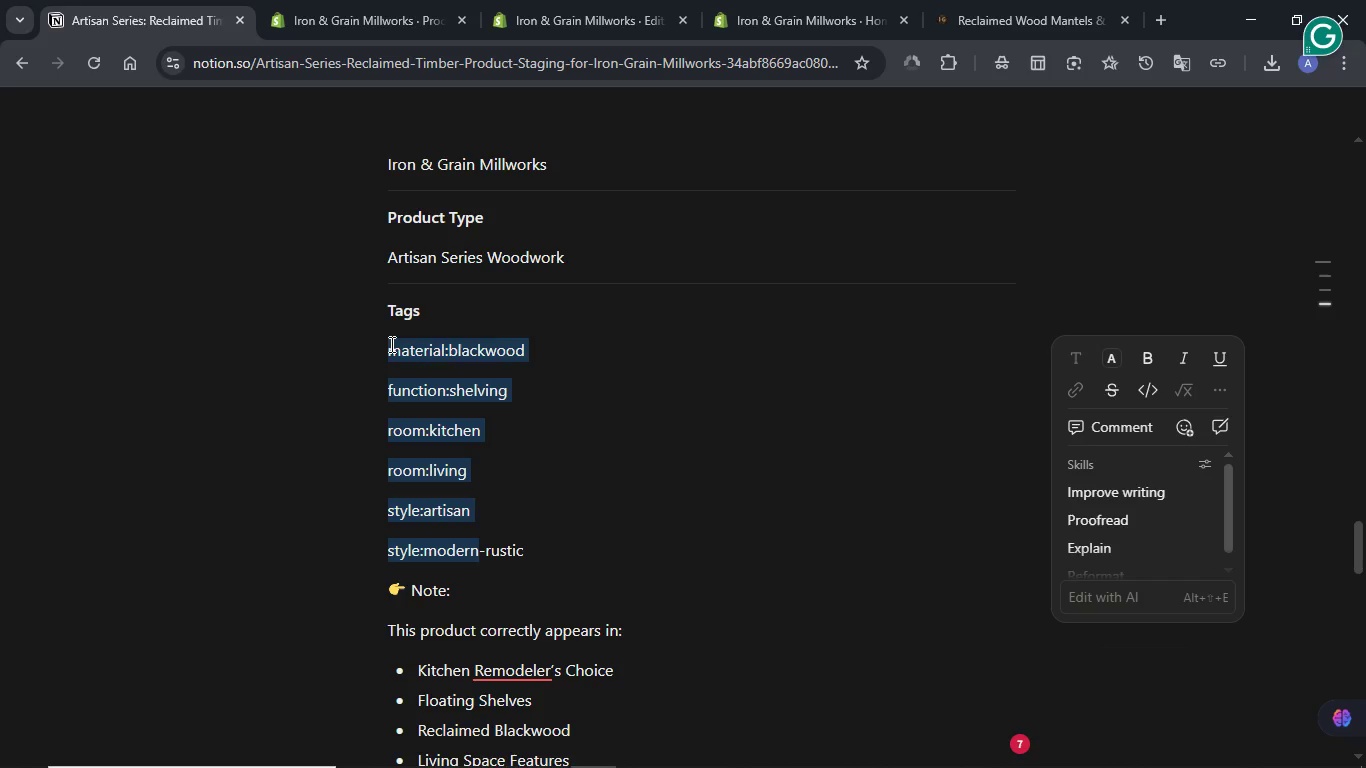 
key(Shift+ArrowRight)
 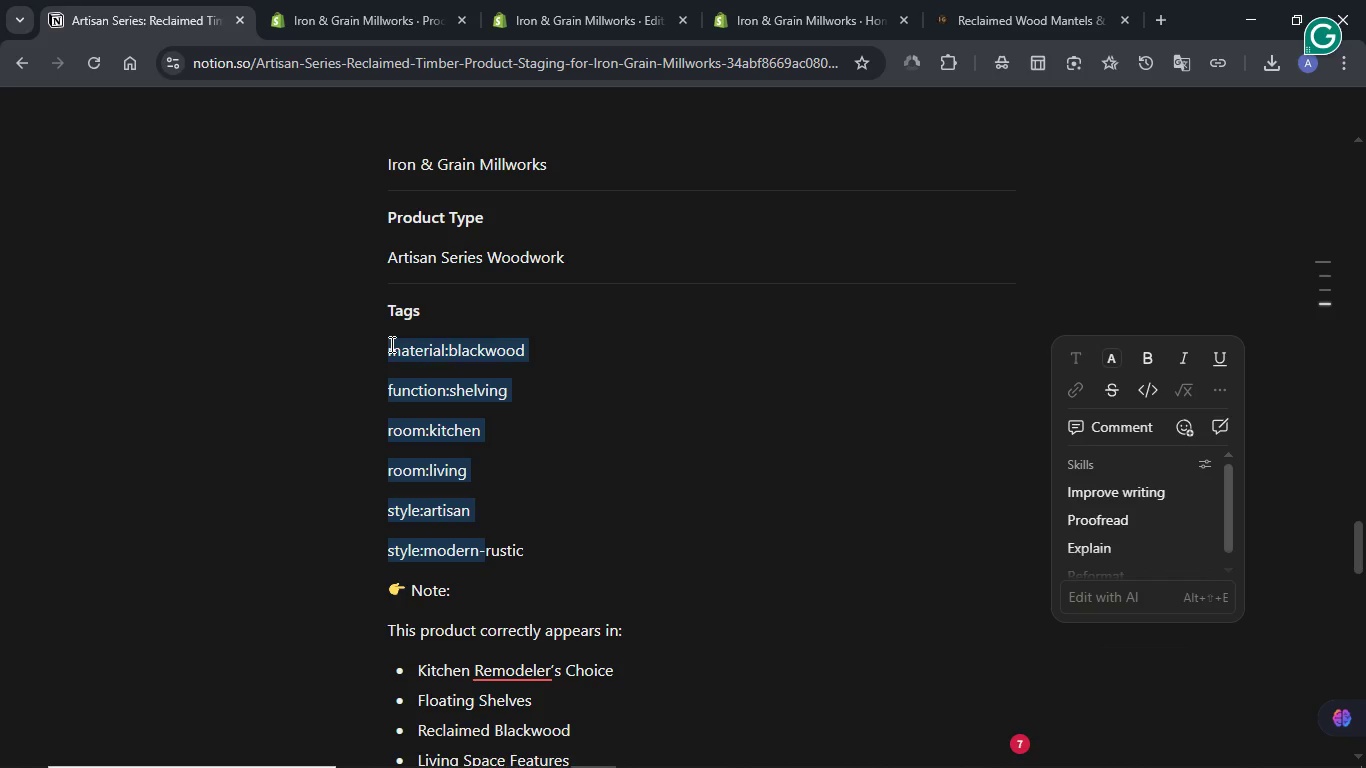 
key(Shift+ArrowRight)
 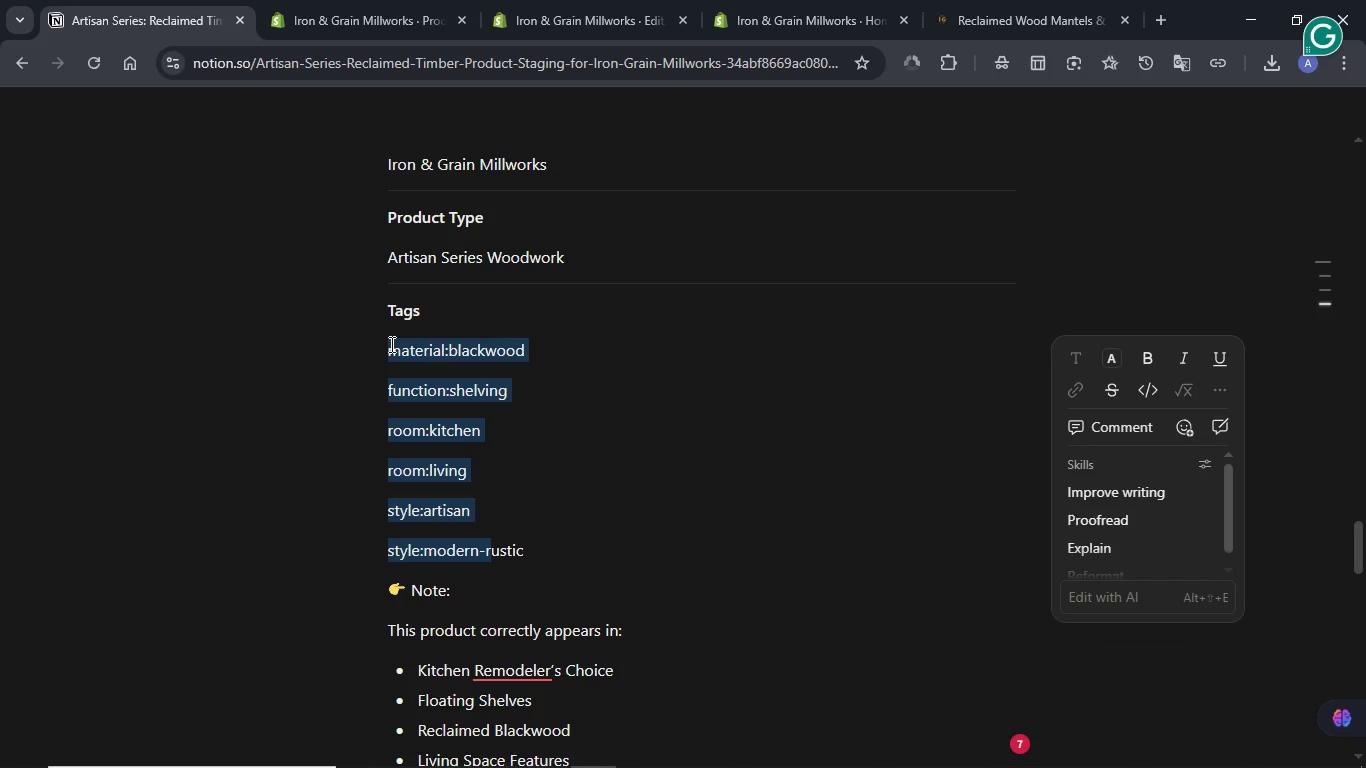 
key(Shift+ArrowRight)
 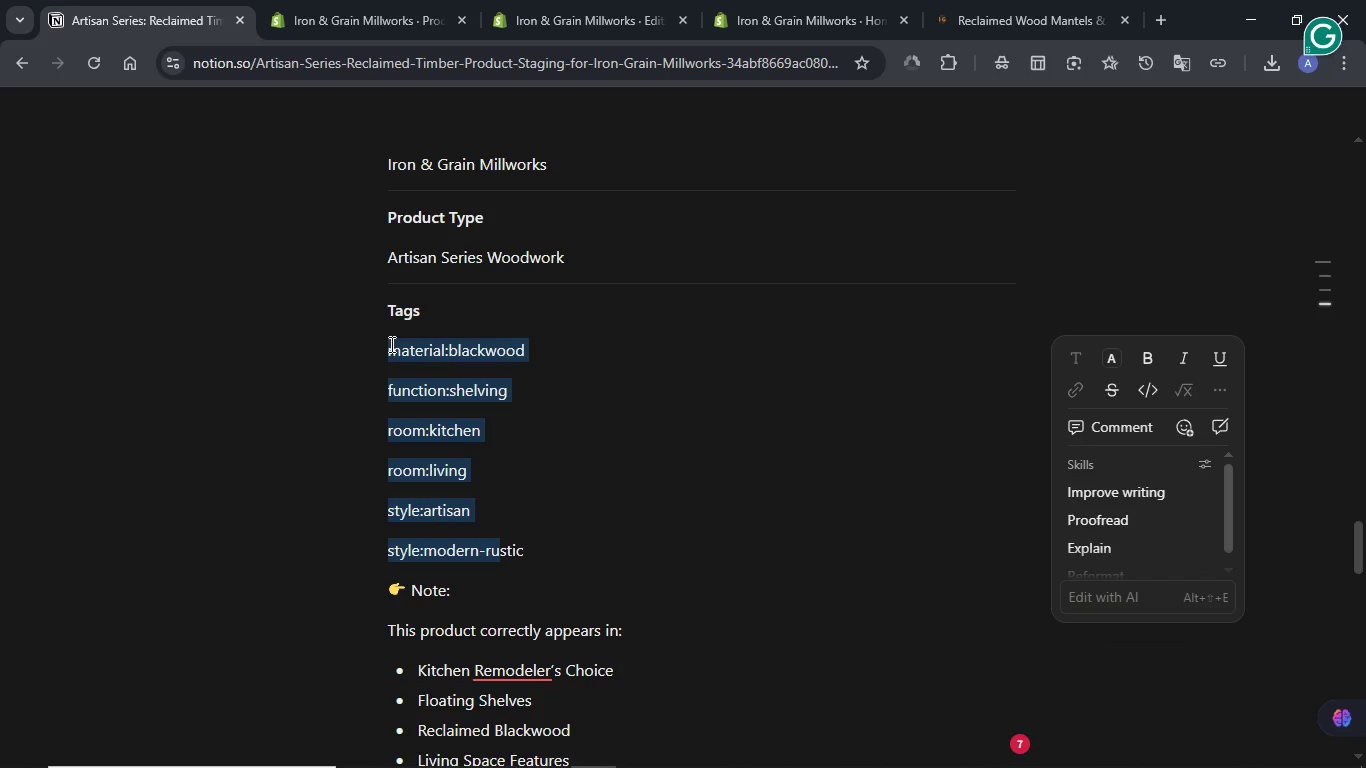 
key(Shift+ArrowRight)
 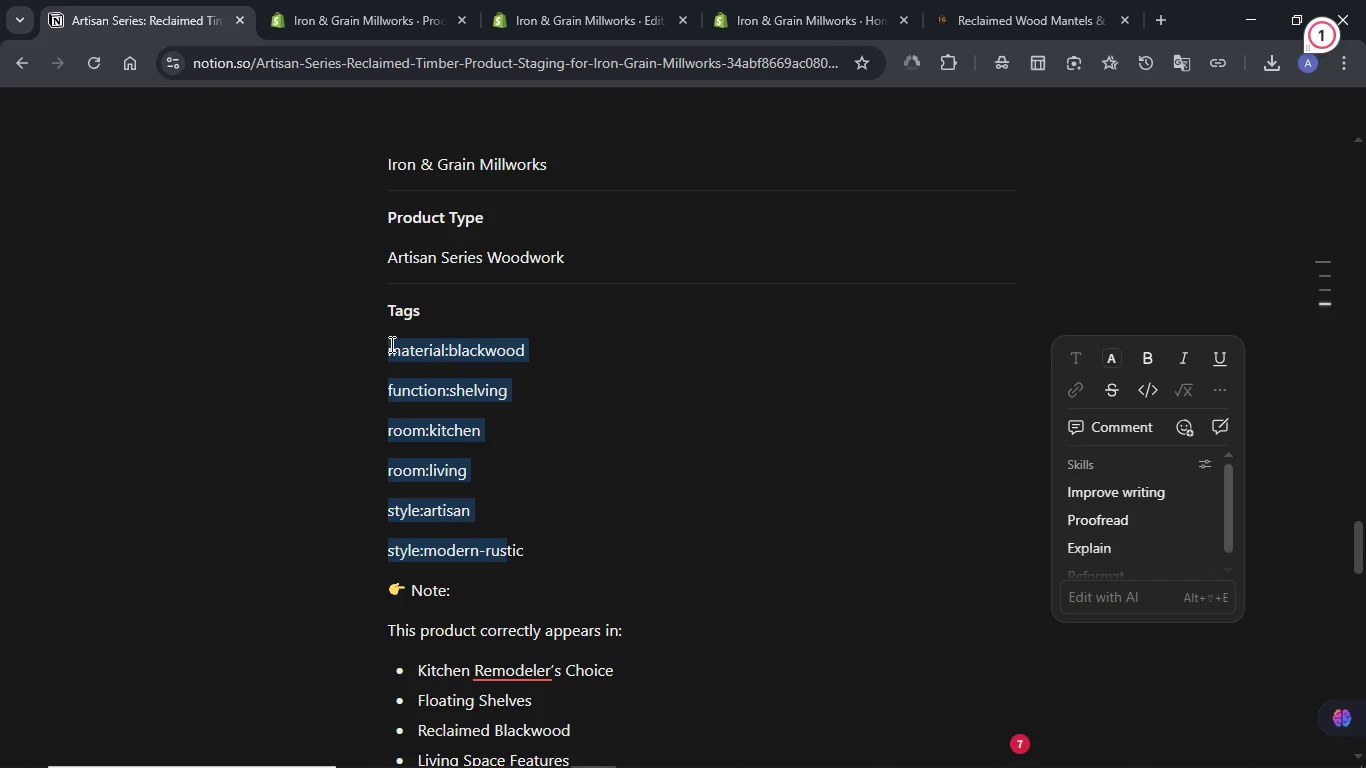 
key(Shift+ArrowRight)
 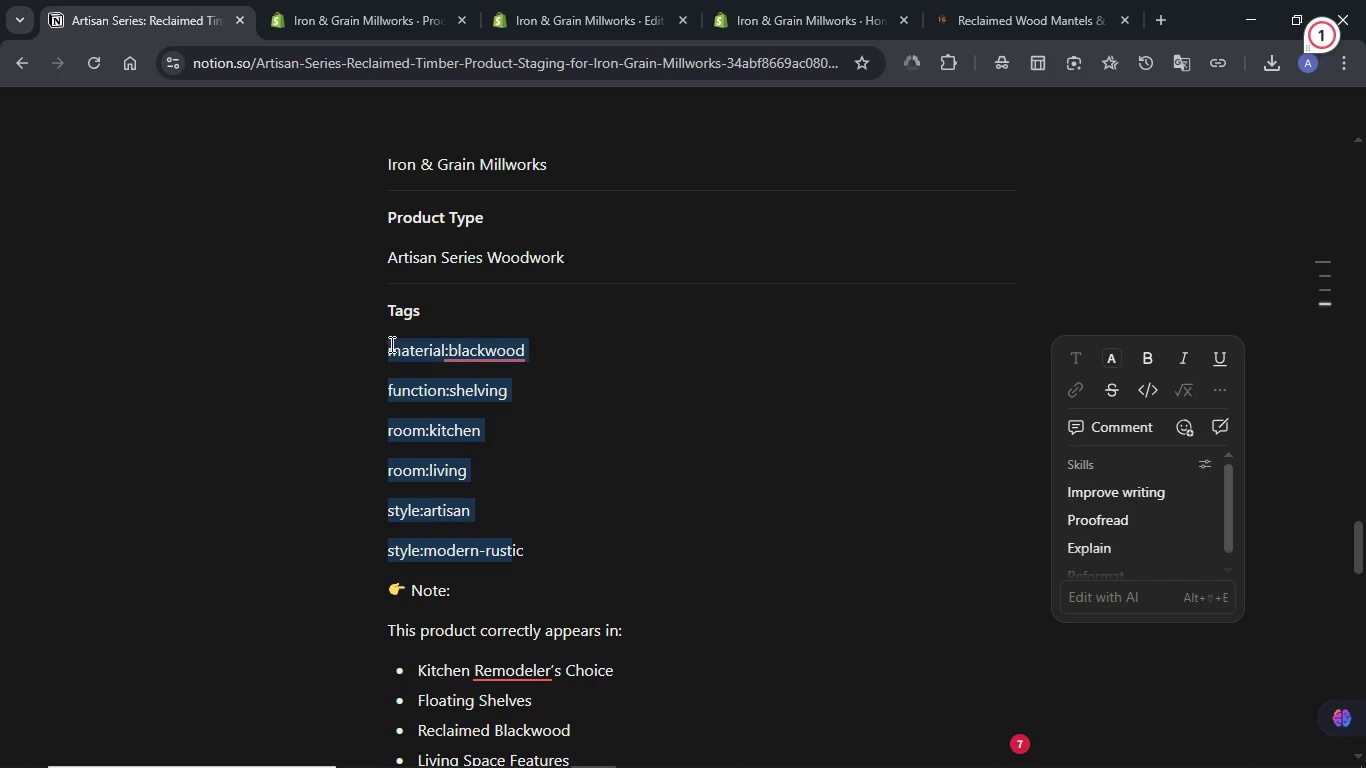 
key(Shift+ArrowRight)
 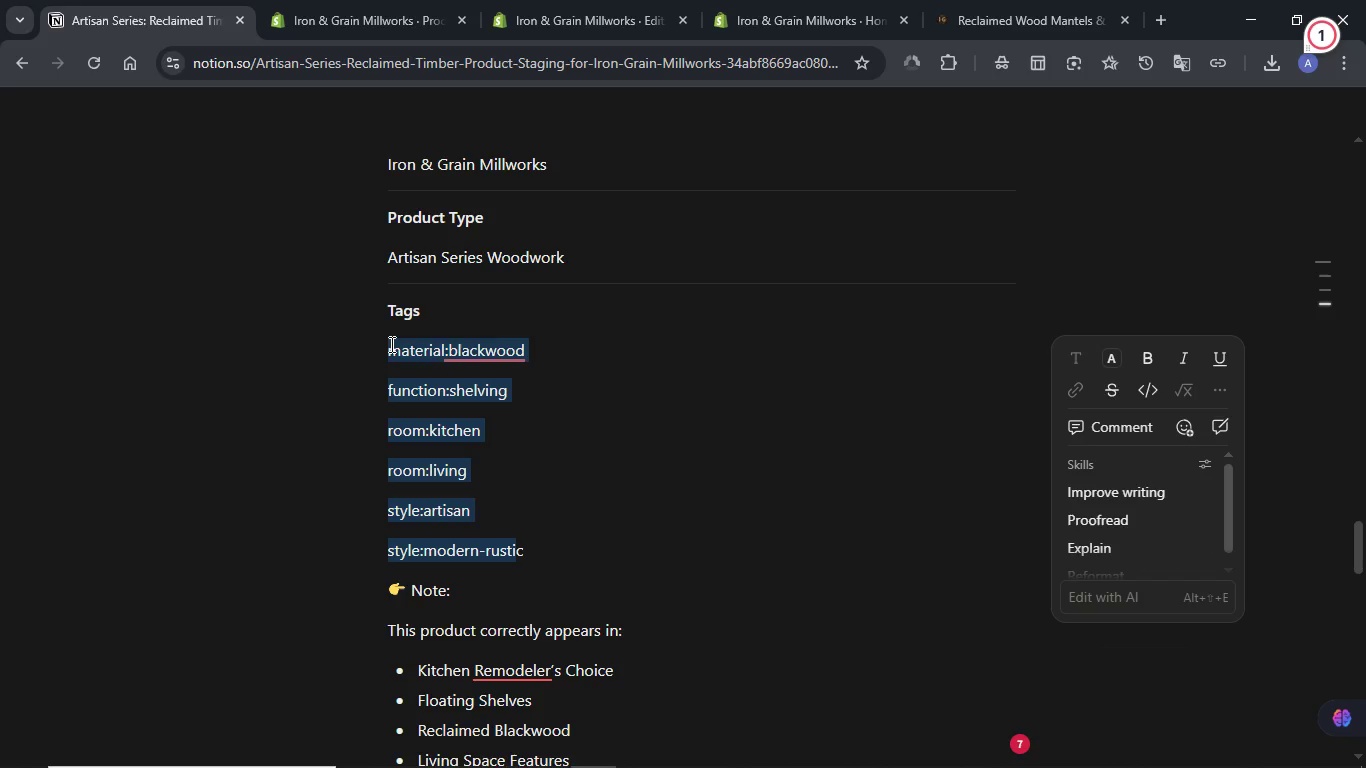 
key(Shift+ArrowRight)
 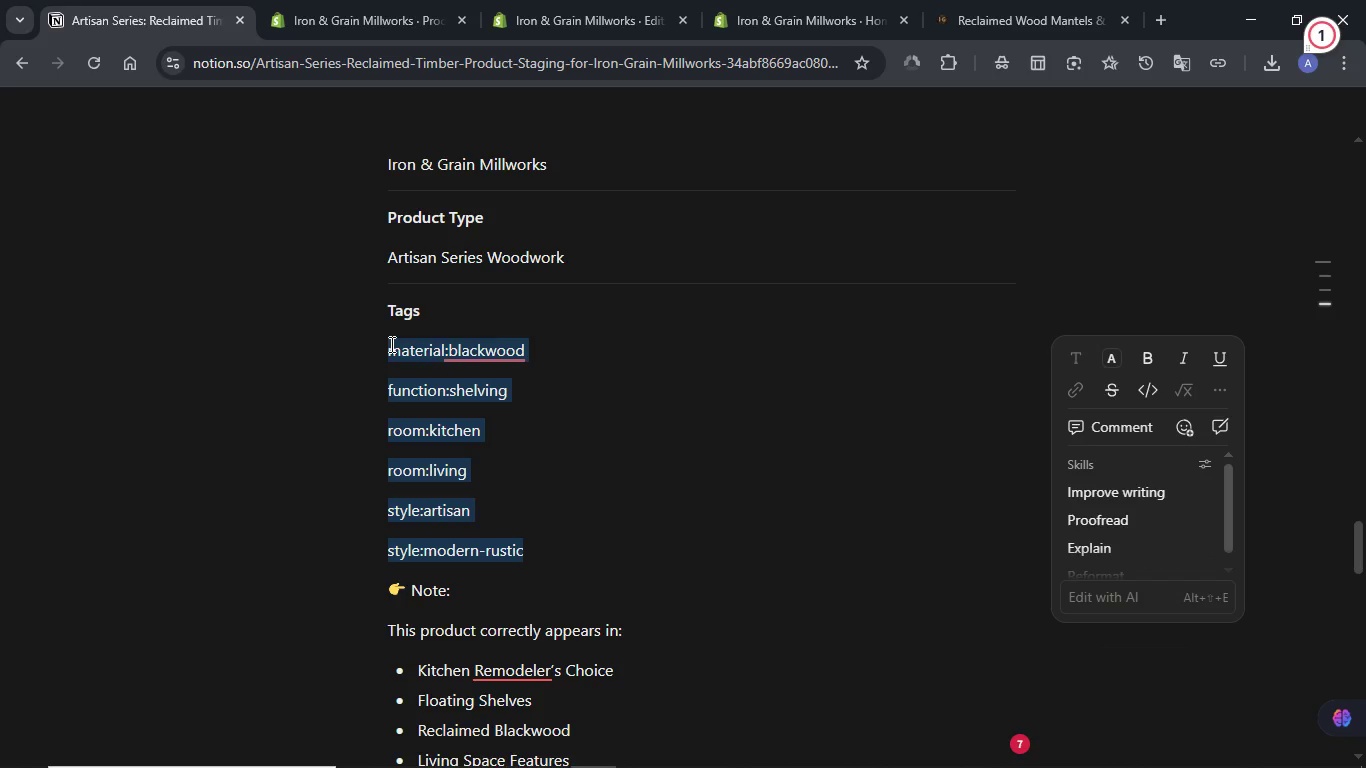 
key(Control+C)
 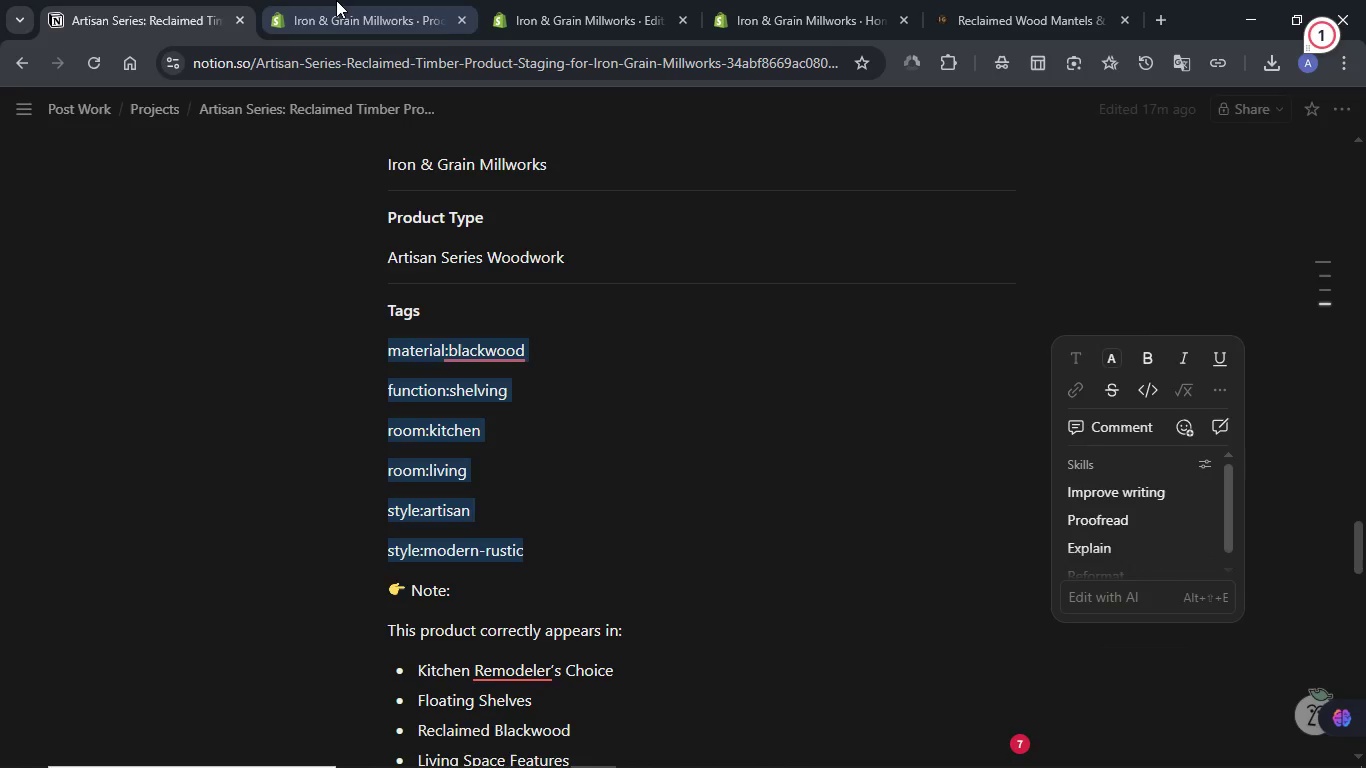 
left_click([336, 0])
 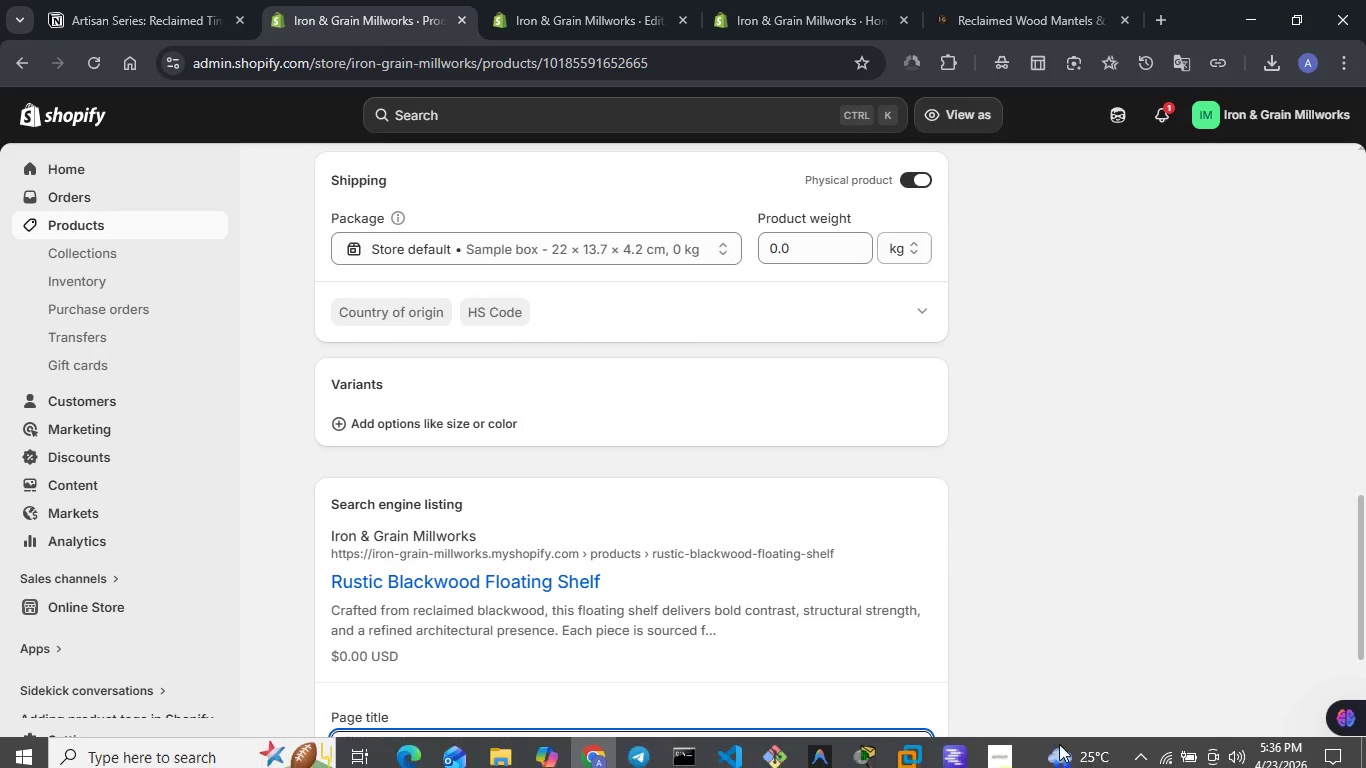 
left_click([1005, 745])